 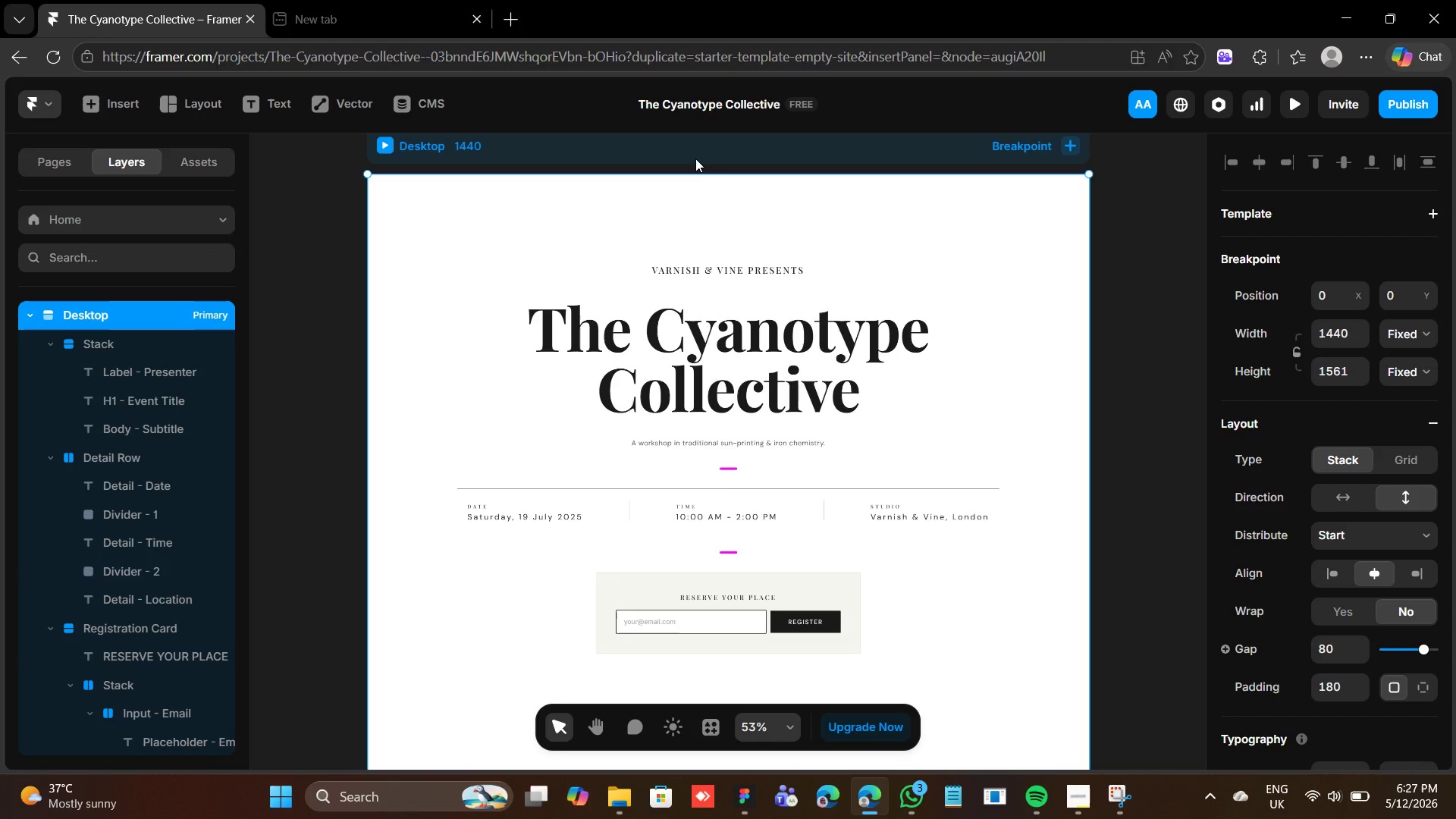 
left_click([604, 792])
 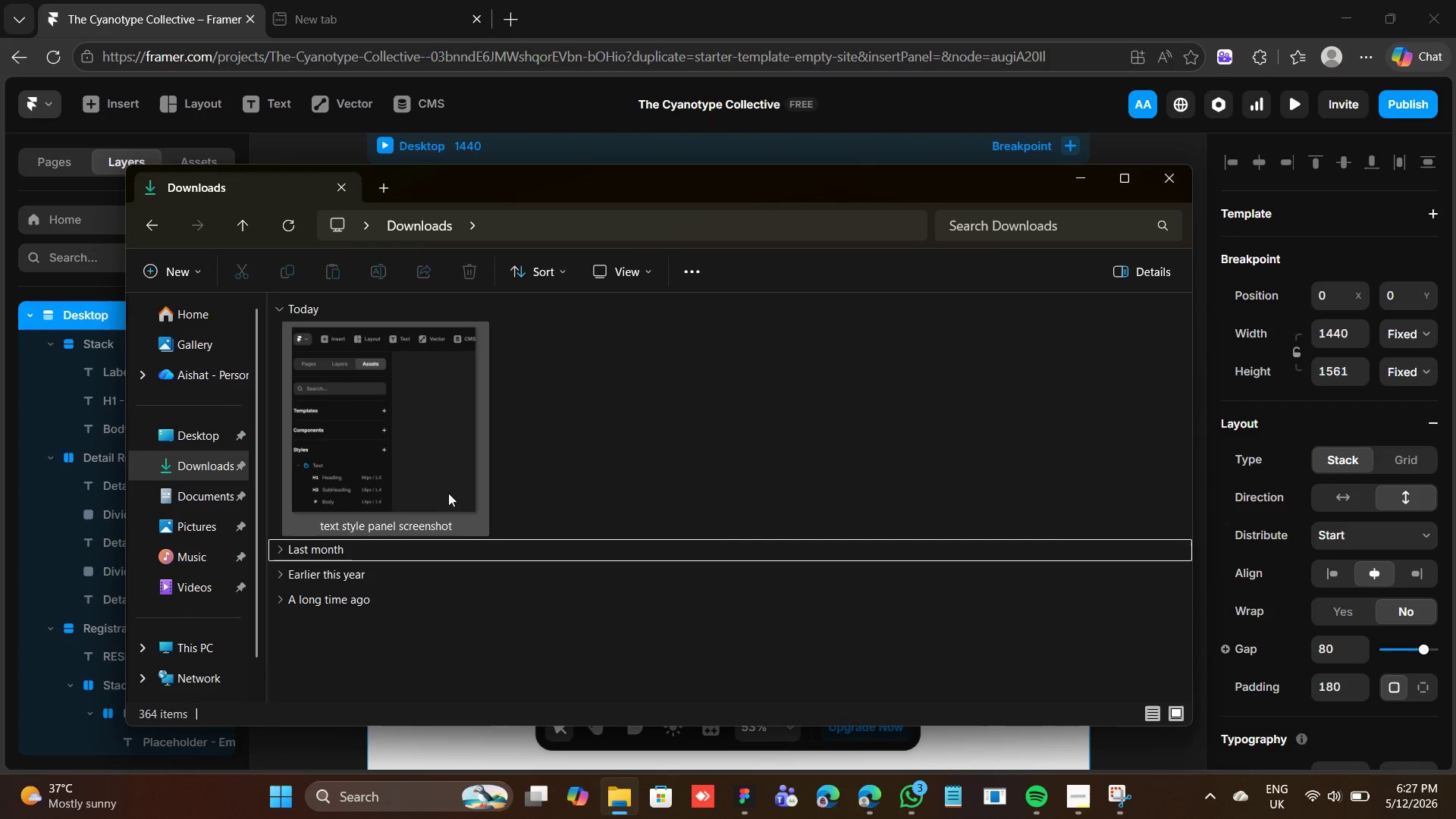 
left_click([443, 477])
 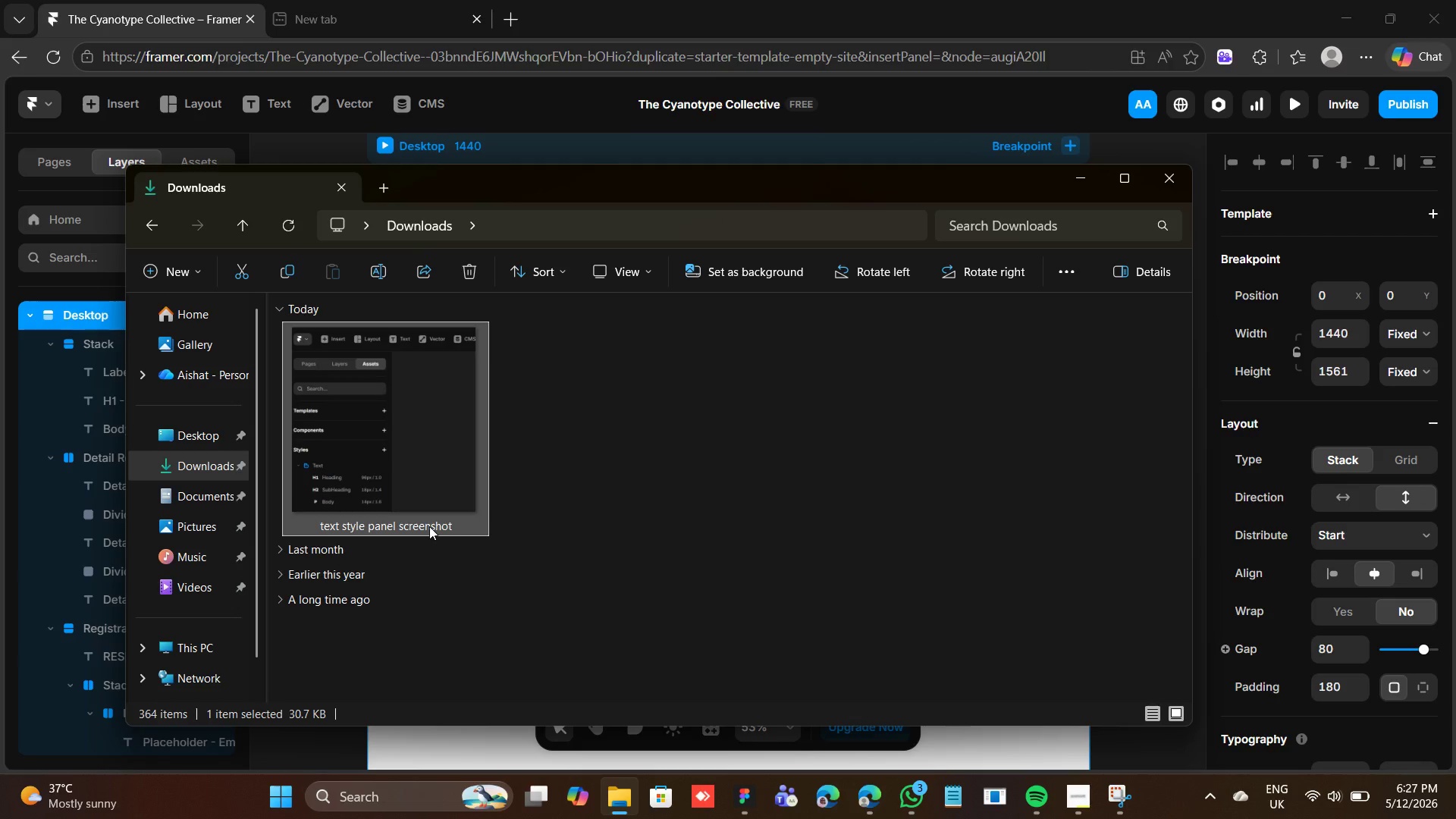 
right_click([429, 526])
 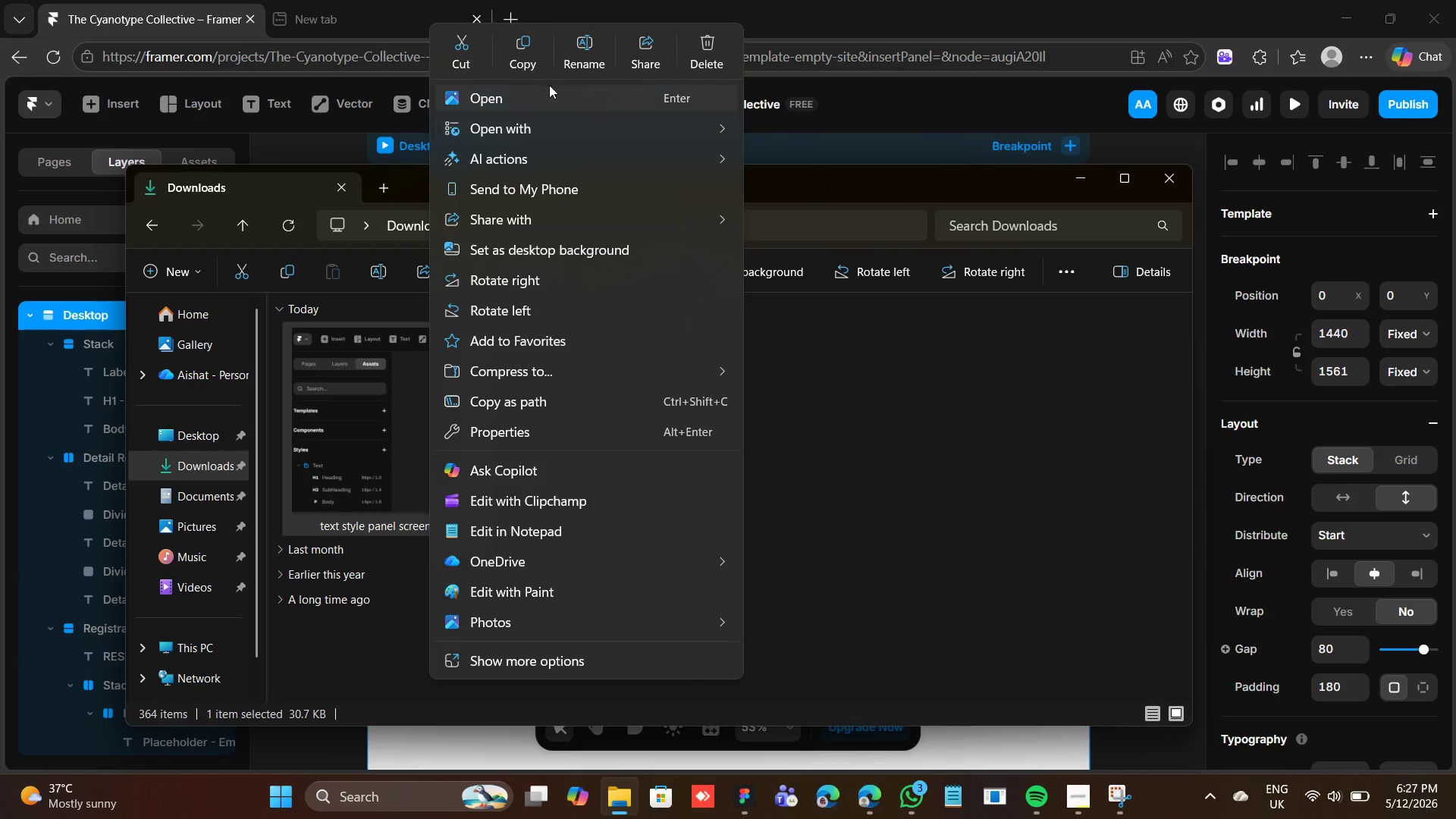 
left_click([566, 52])
 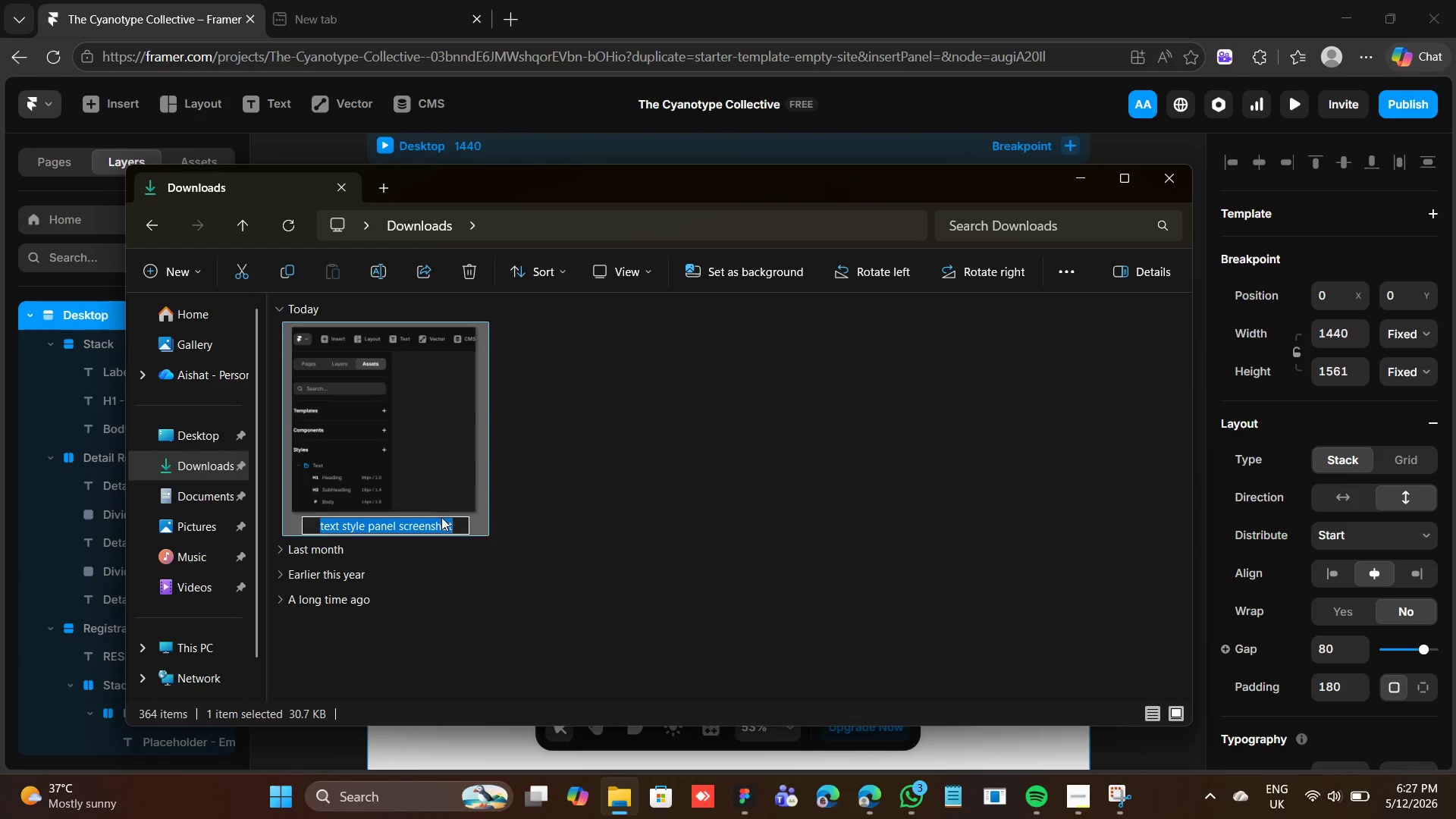 
right_click([435, 522])
 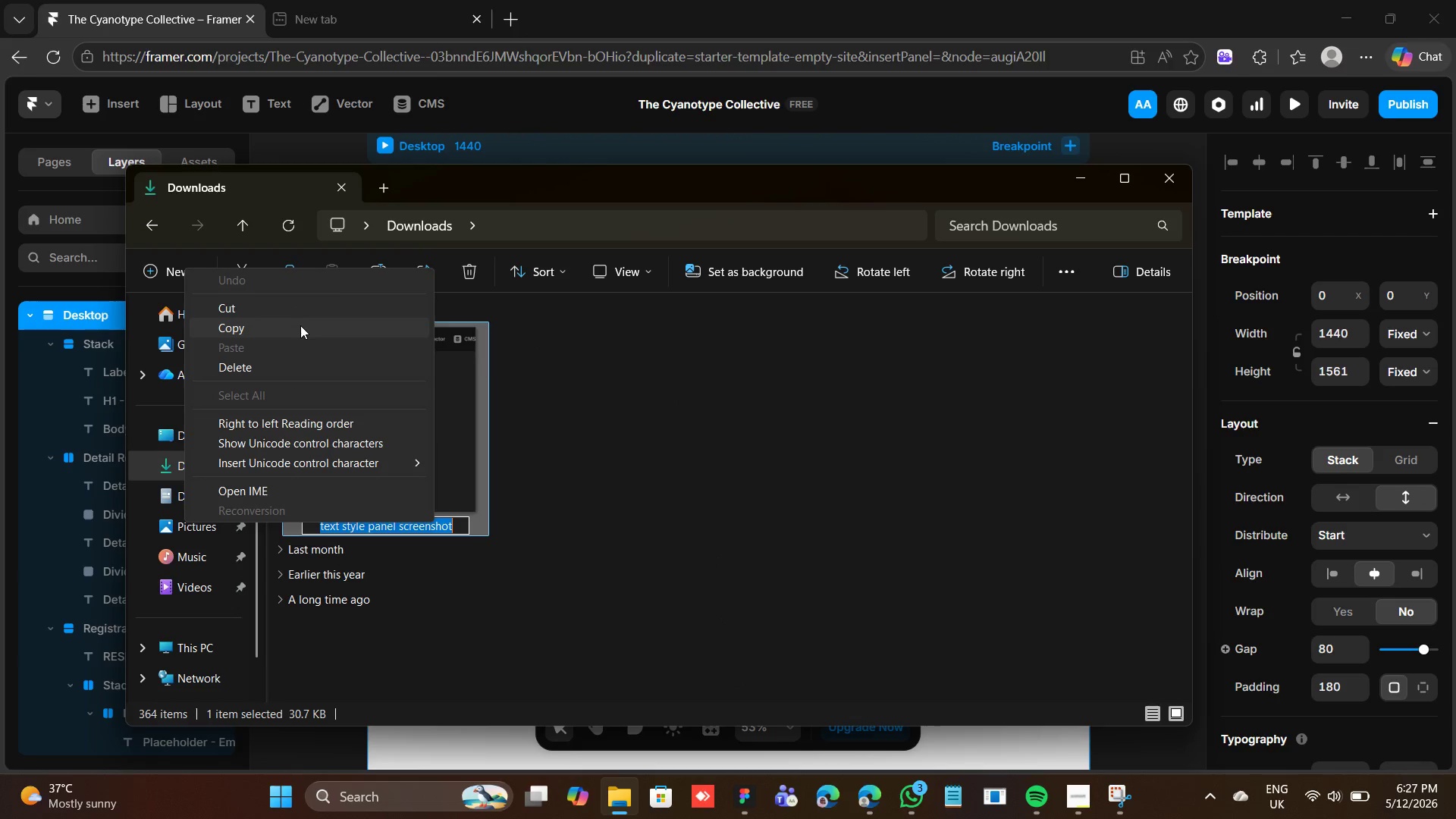 
left_click([300, 325])
 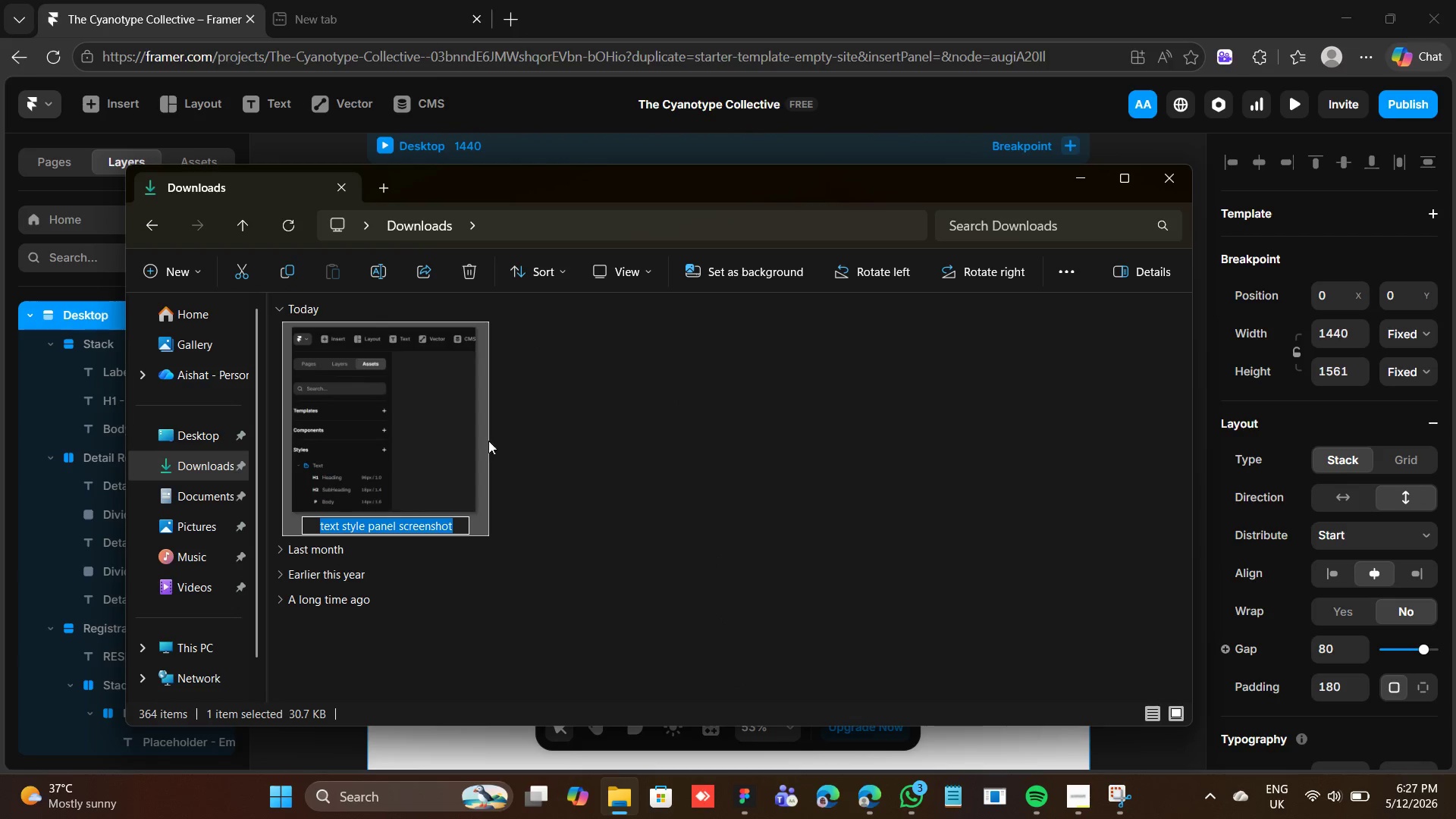 
left_click([514, 448])
 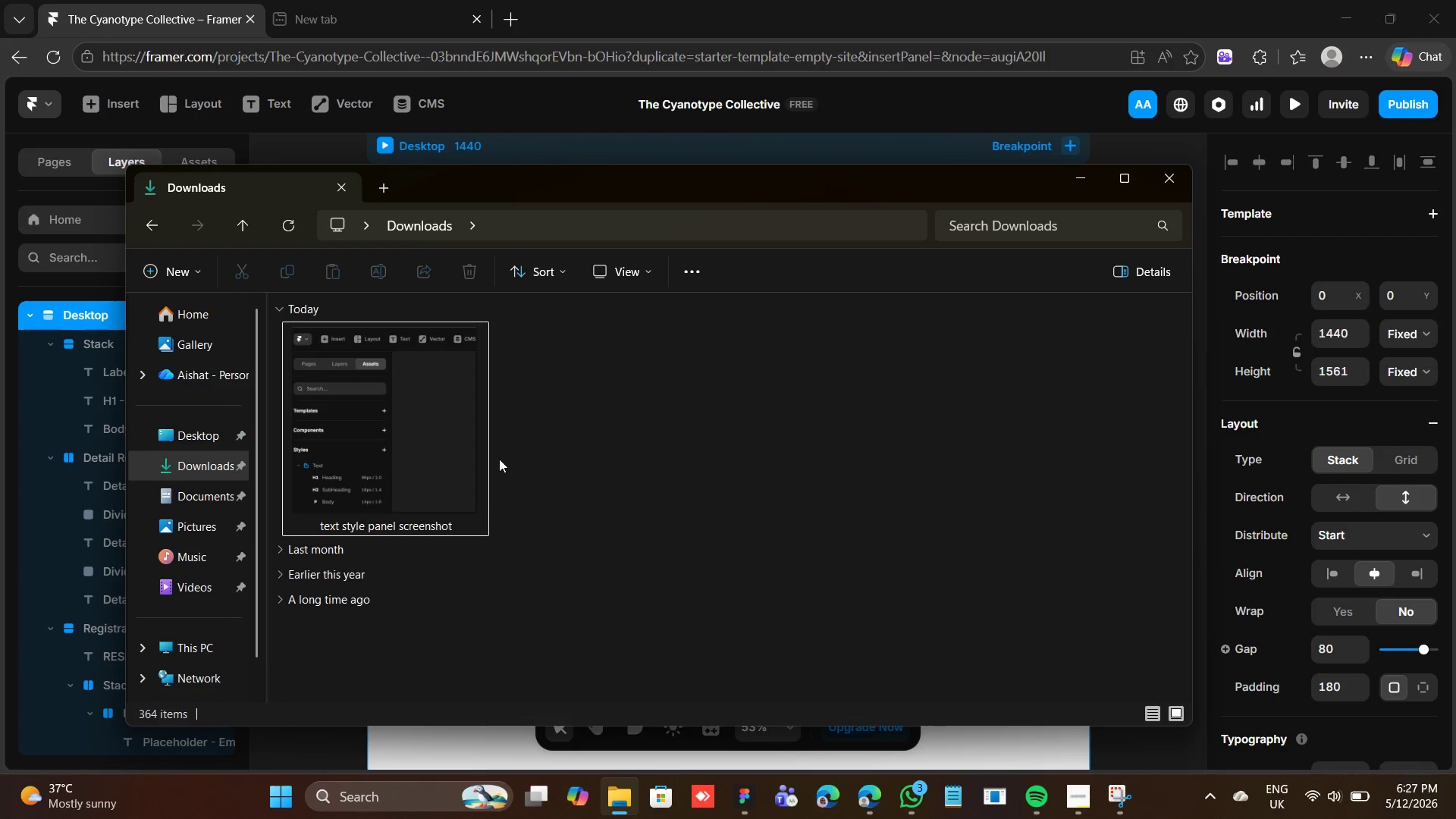 
left_click([471, 467])
 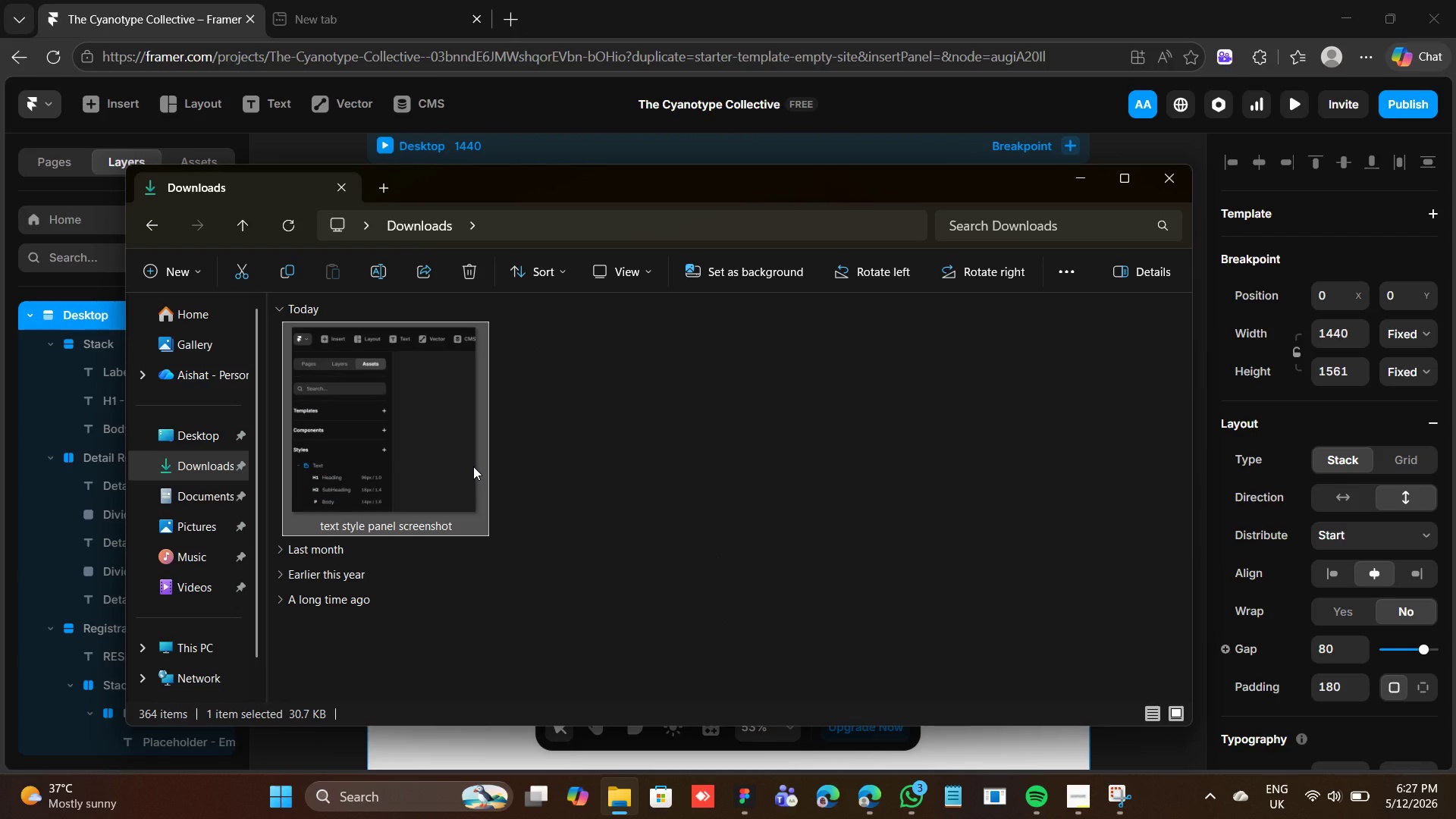 
key(Delete)
 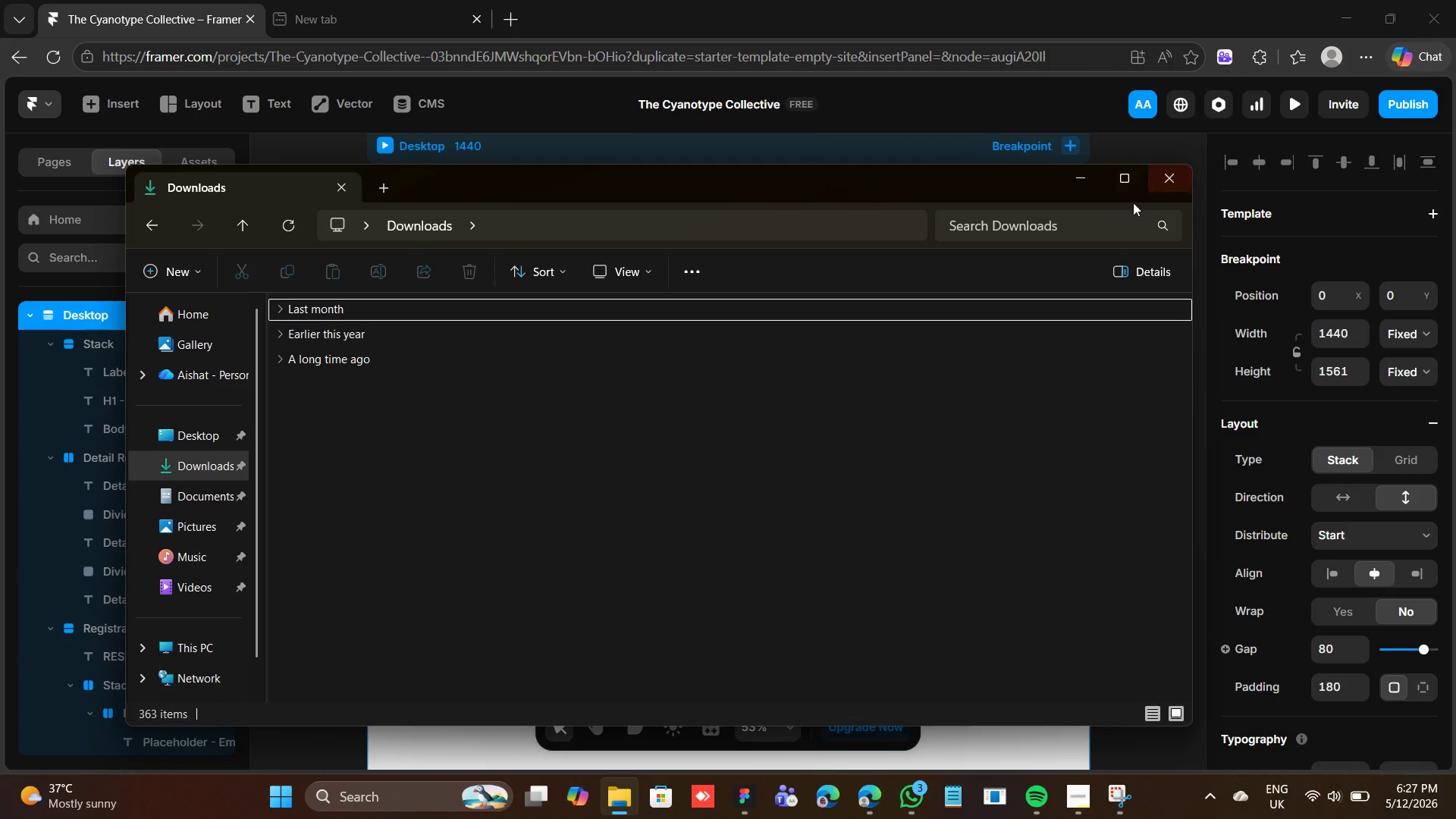 
left_click([1079, 179])
 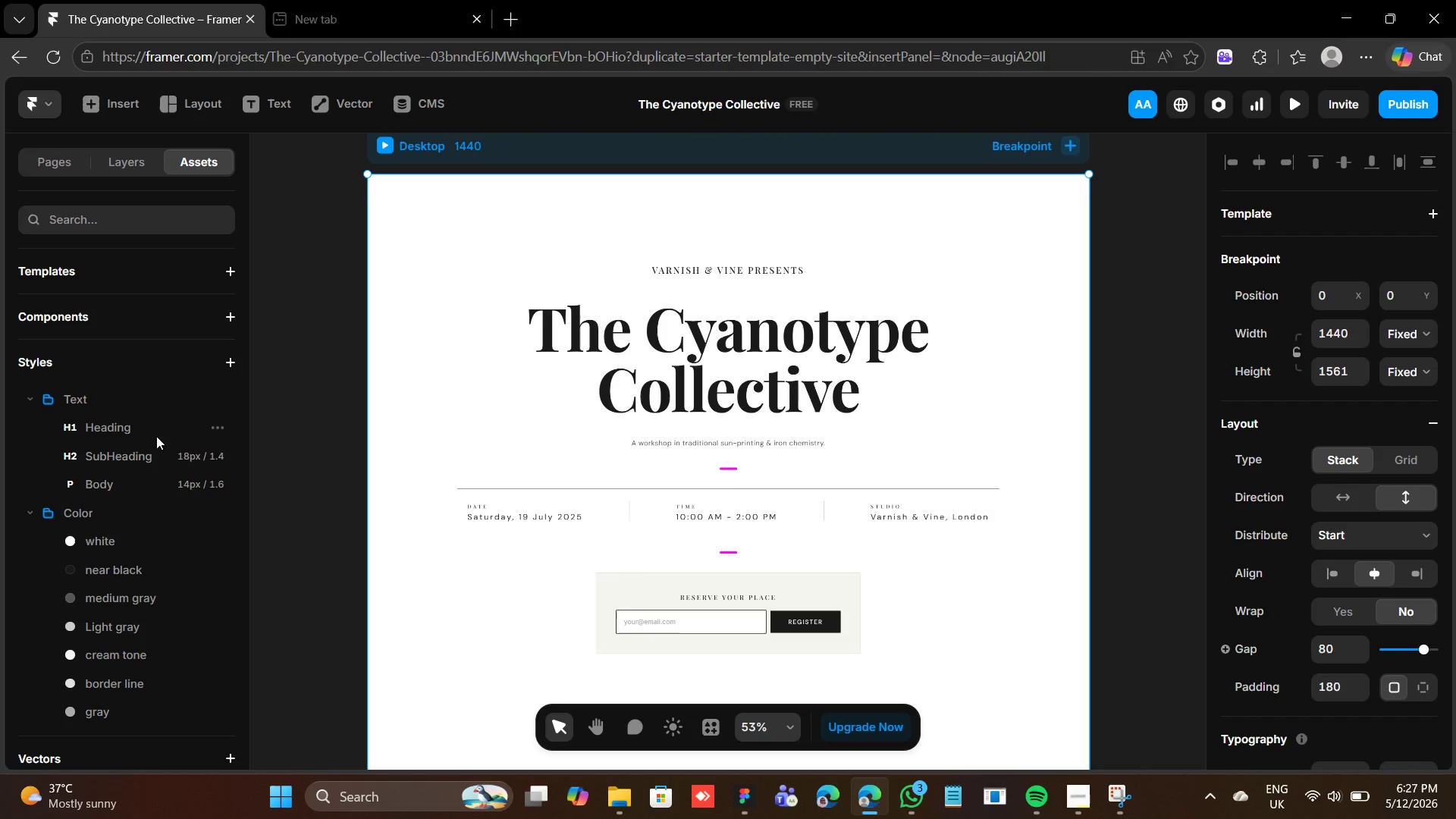 
wait(9.77)
 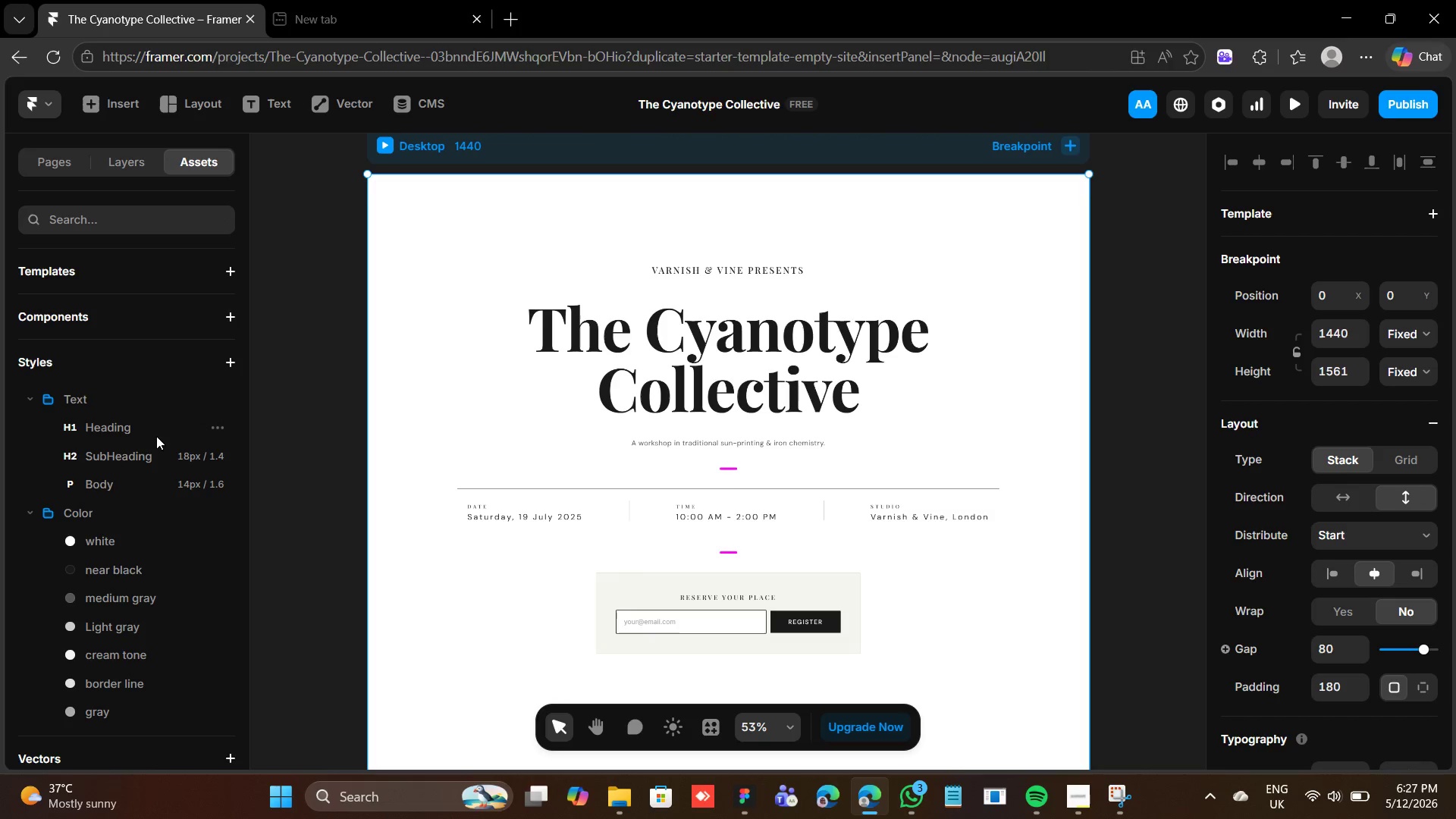 
left_click([1044, 681])